 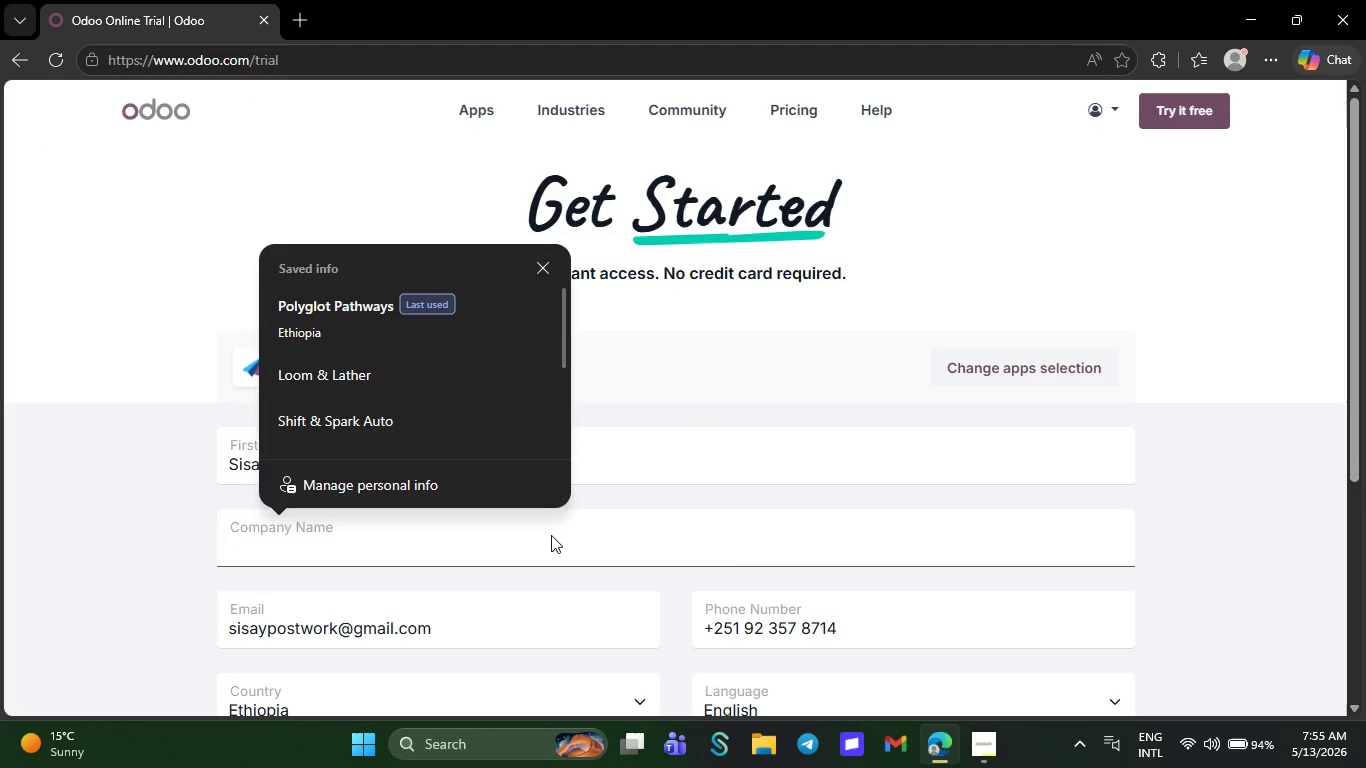 
key(Control+V)
 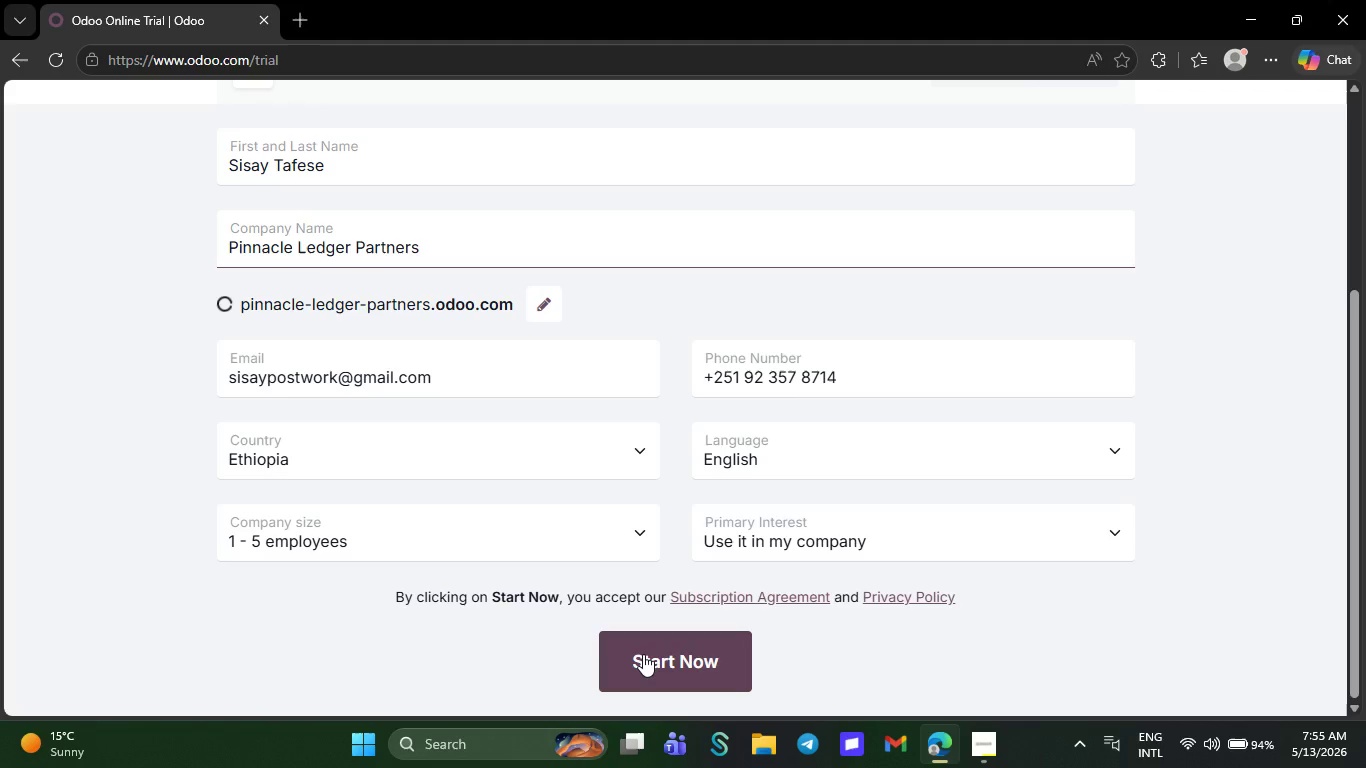 
left_click([643, 654])
 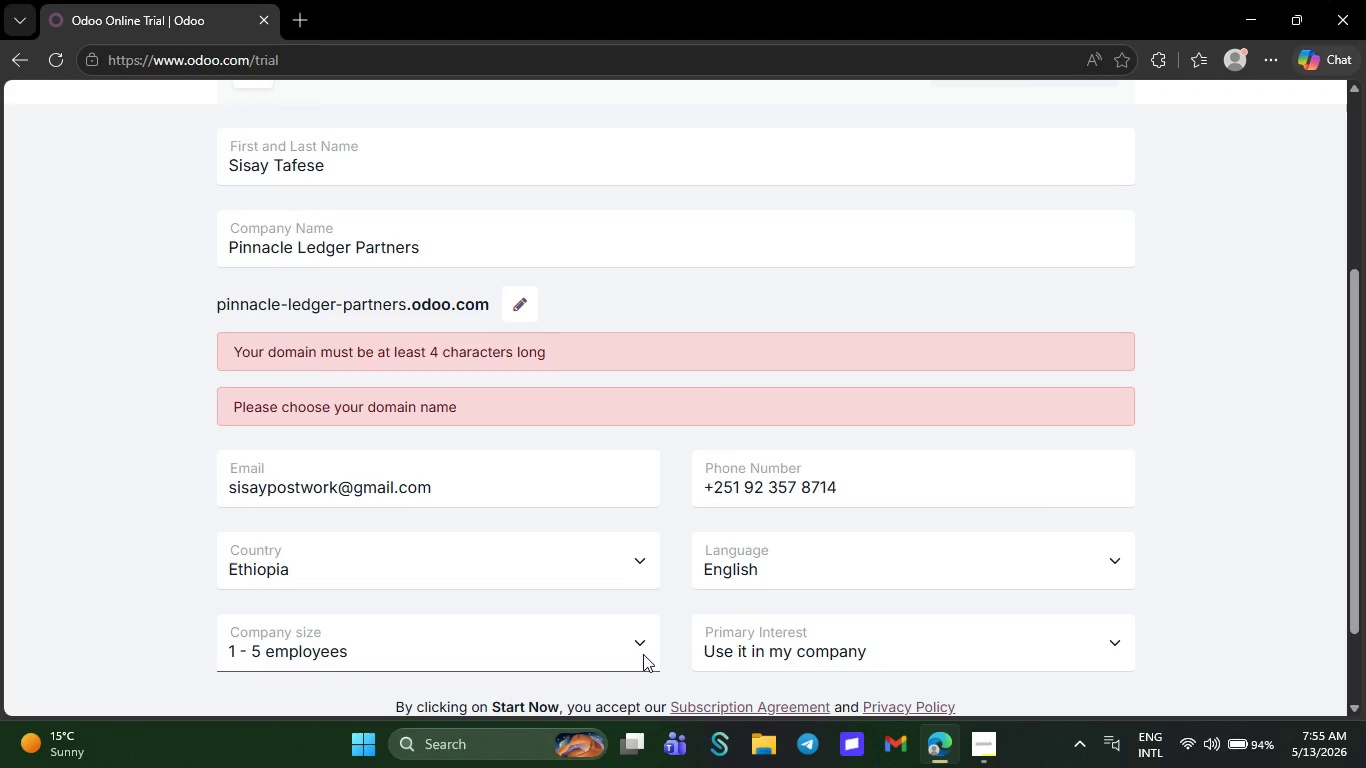 
wait(8.61)
 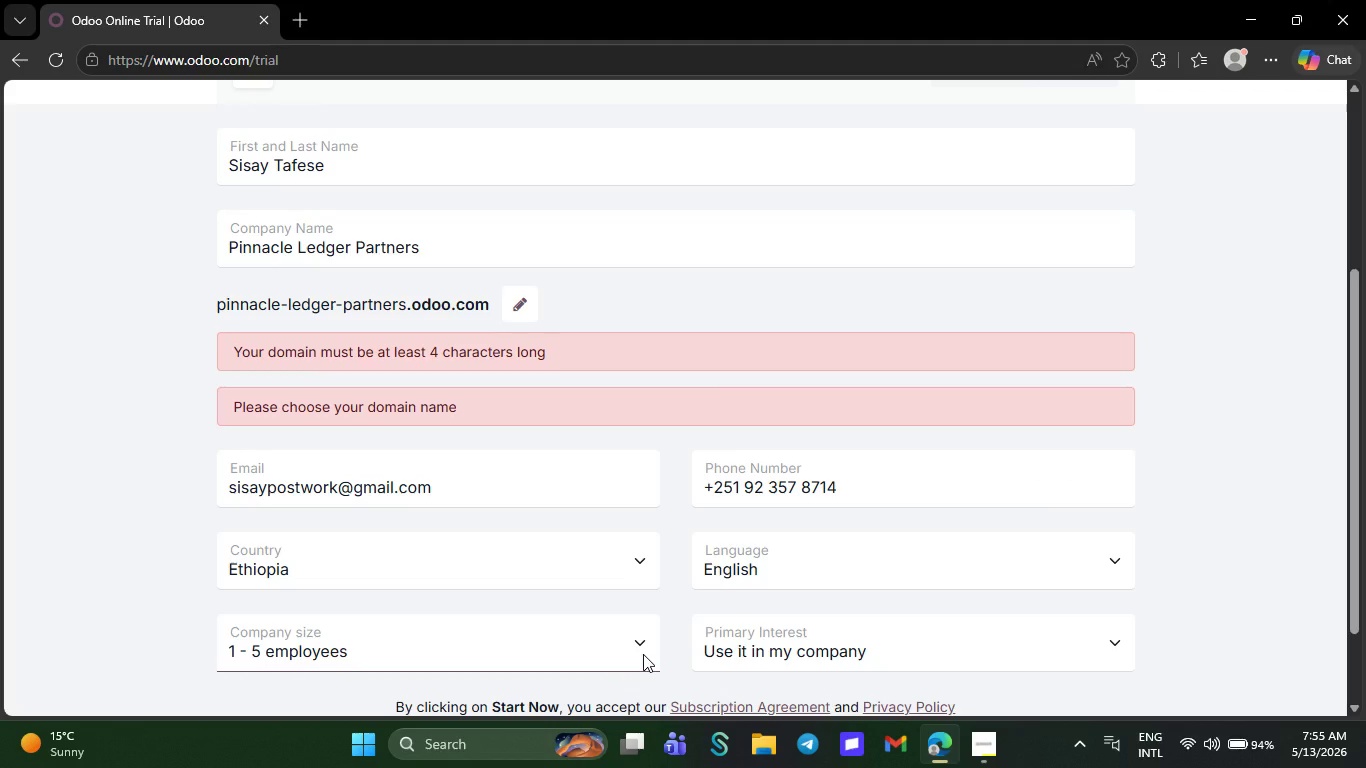 
left_click([643, 654])
 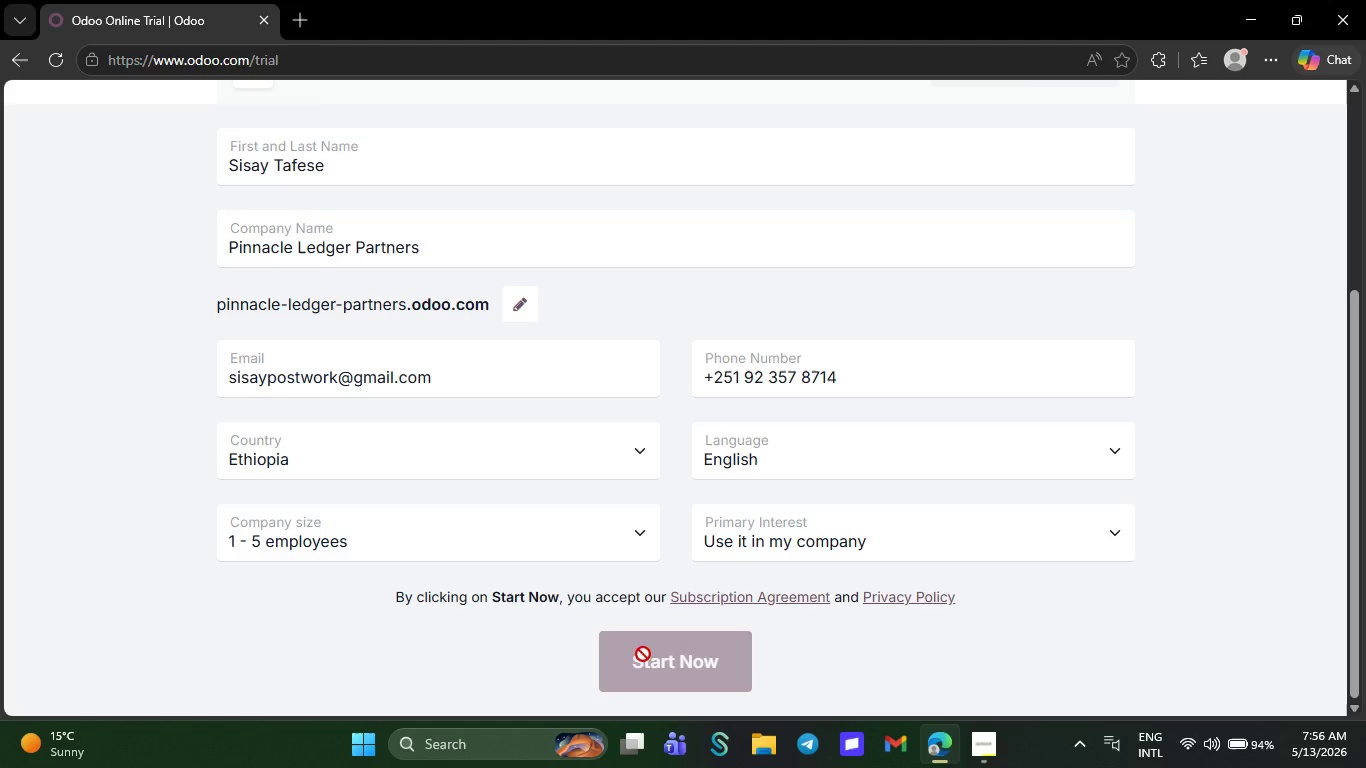 
wait(54.7)
 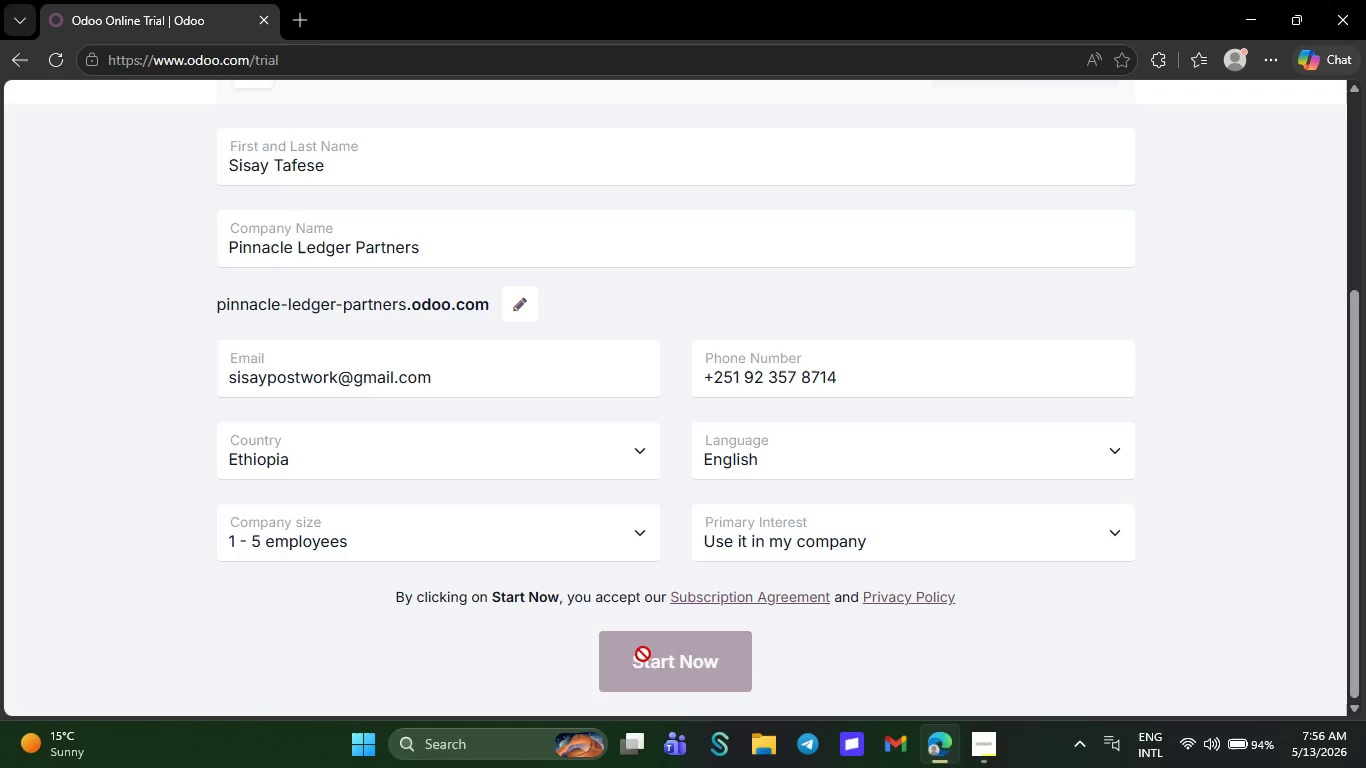 
left_click([643, 654])
 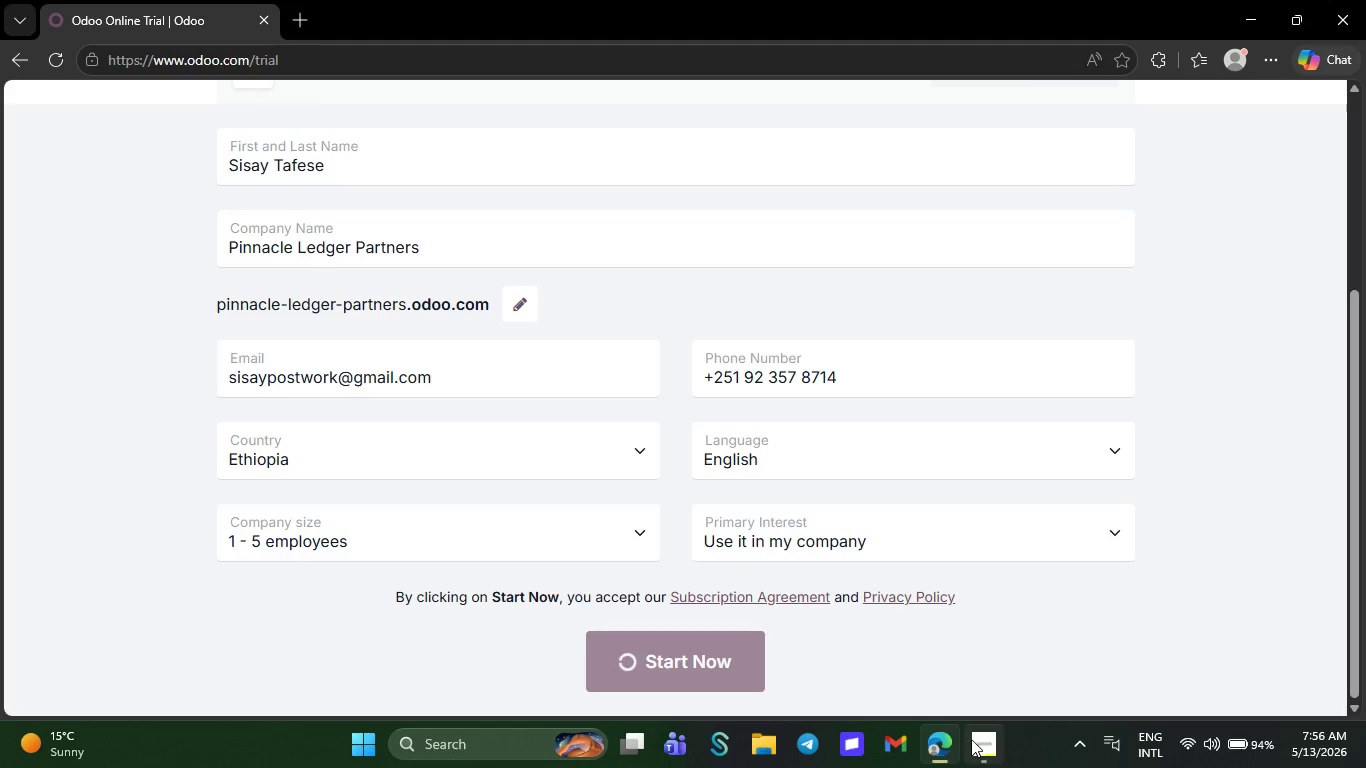 
left_click([990, 743])